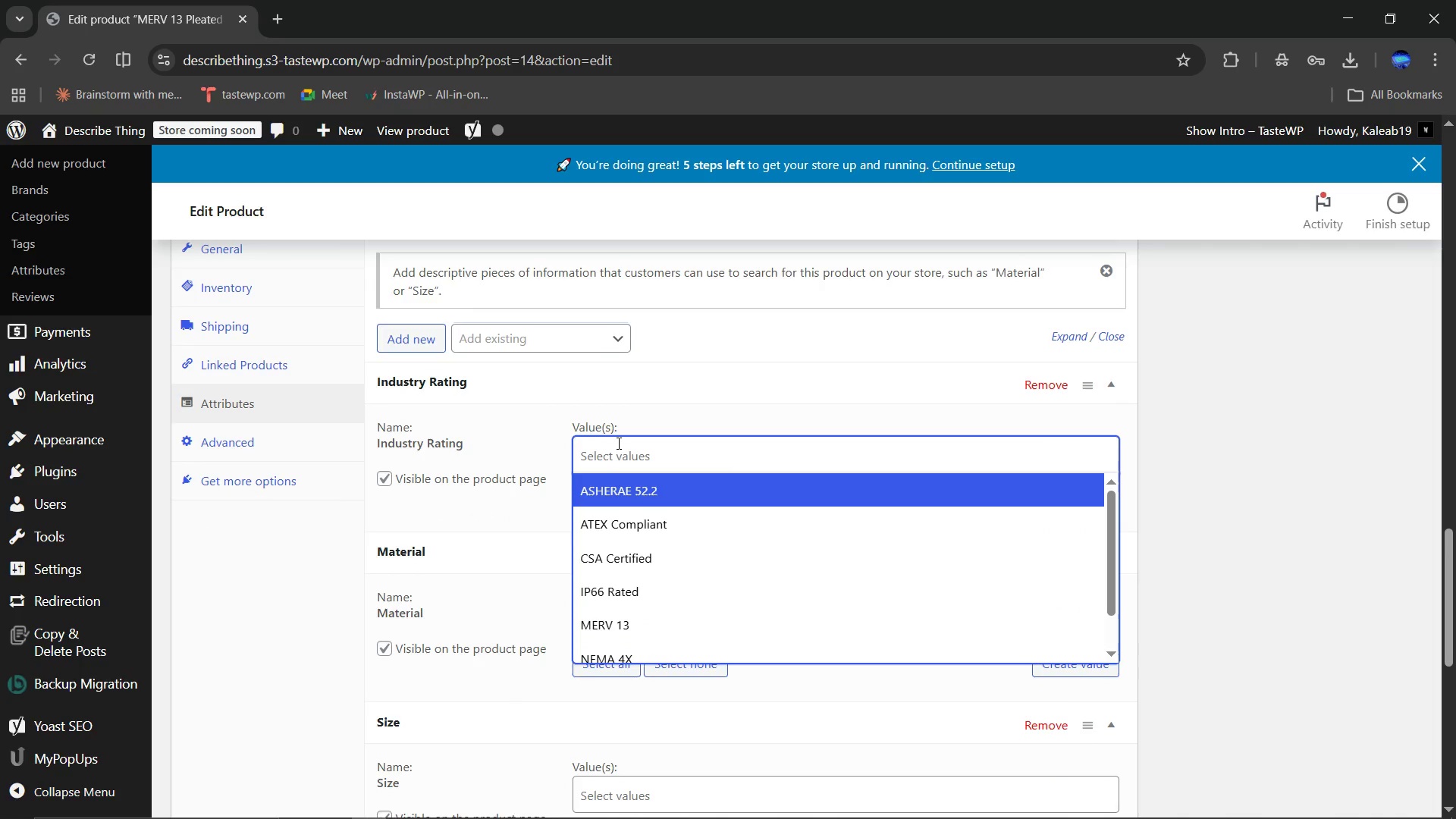 
left_click([617, 612])
 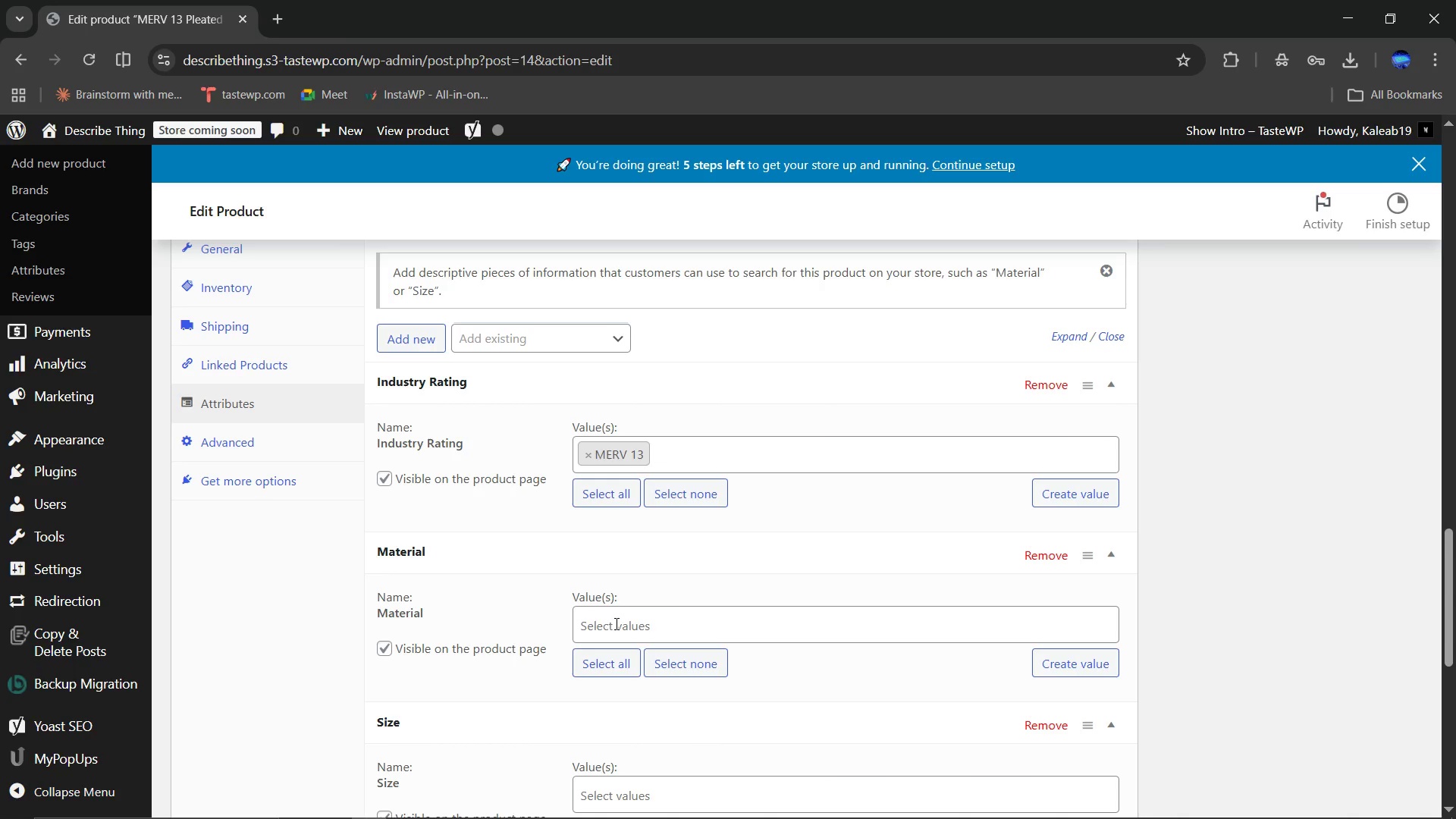 
left_click([615, 623])
 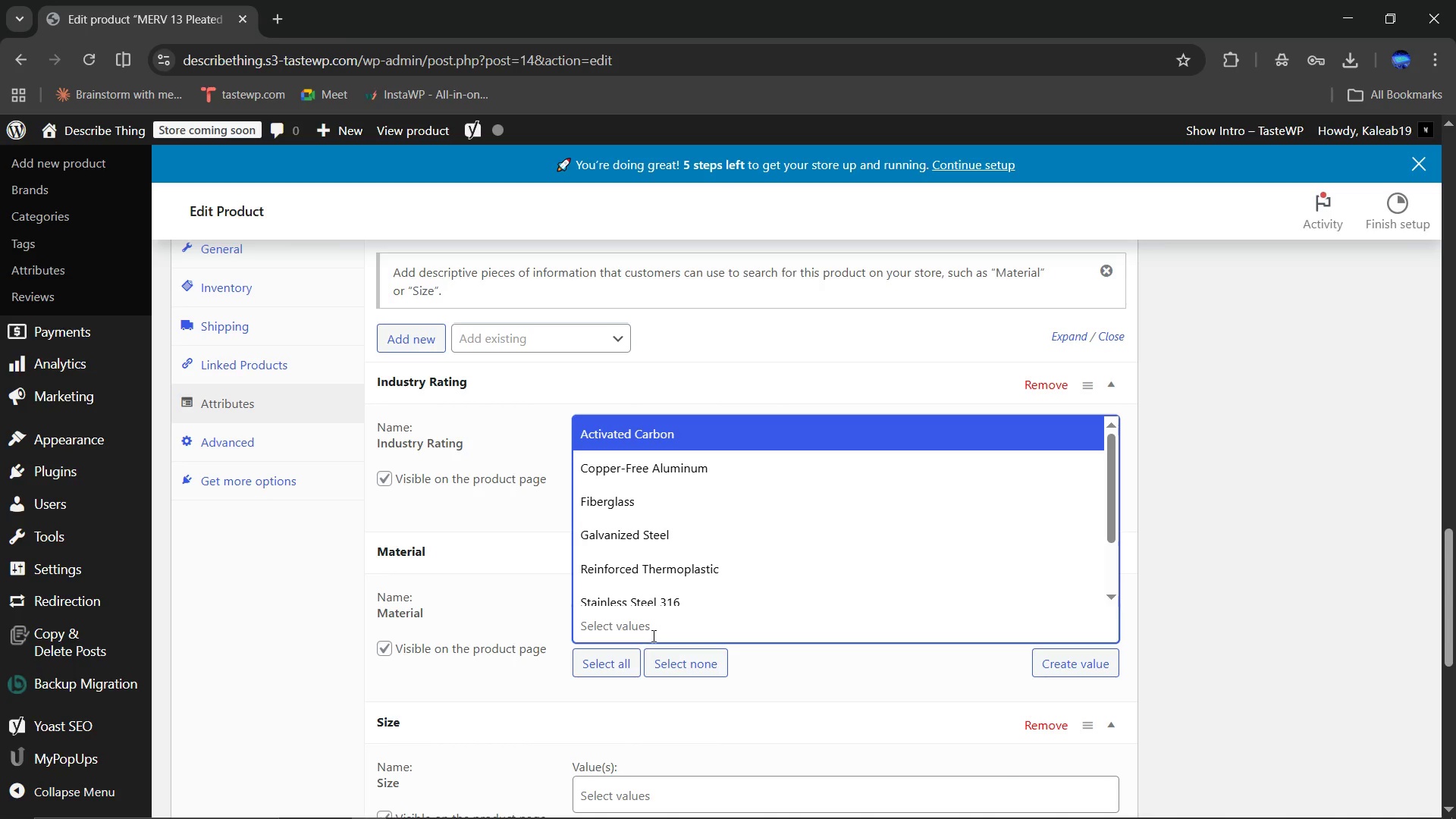 
scroll: coordinate [672, 570], scroll_direction: down, amount: 2.0
 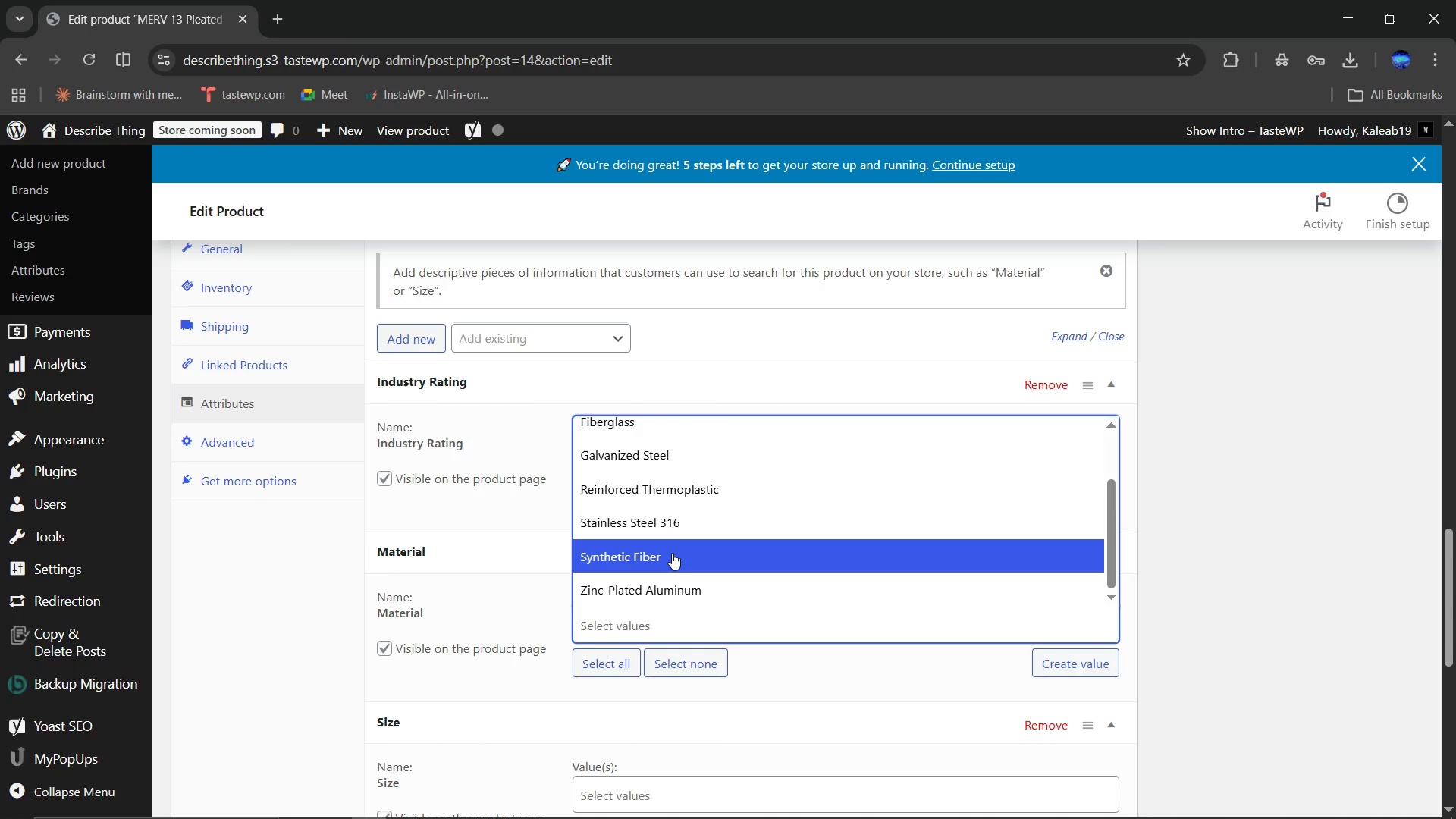 
left_click([672, 553])
 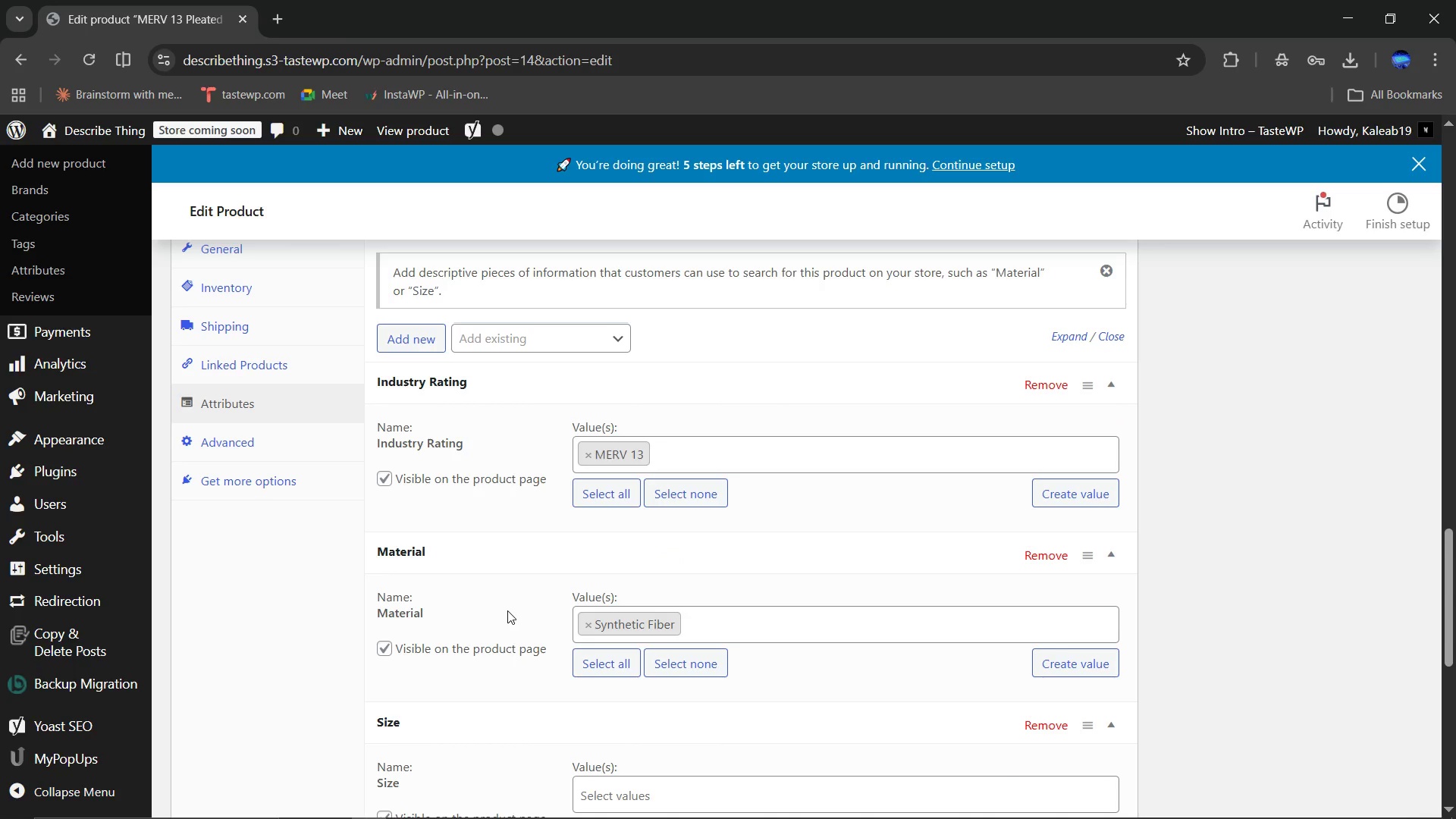 
scroll: coordinate [507, 610], scroll_direction: down, amount: 2.0
 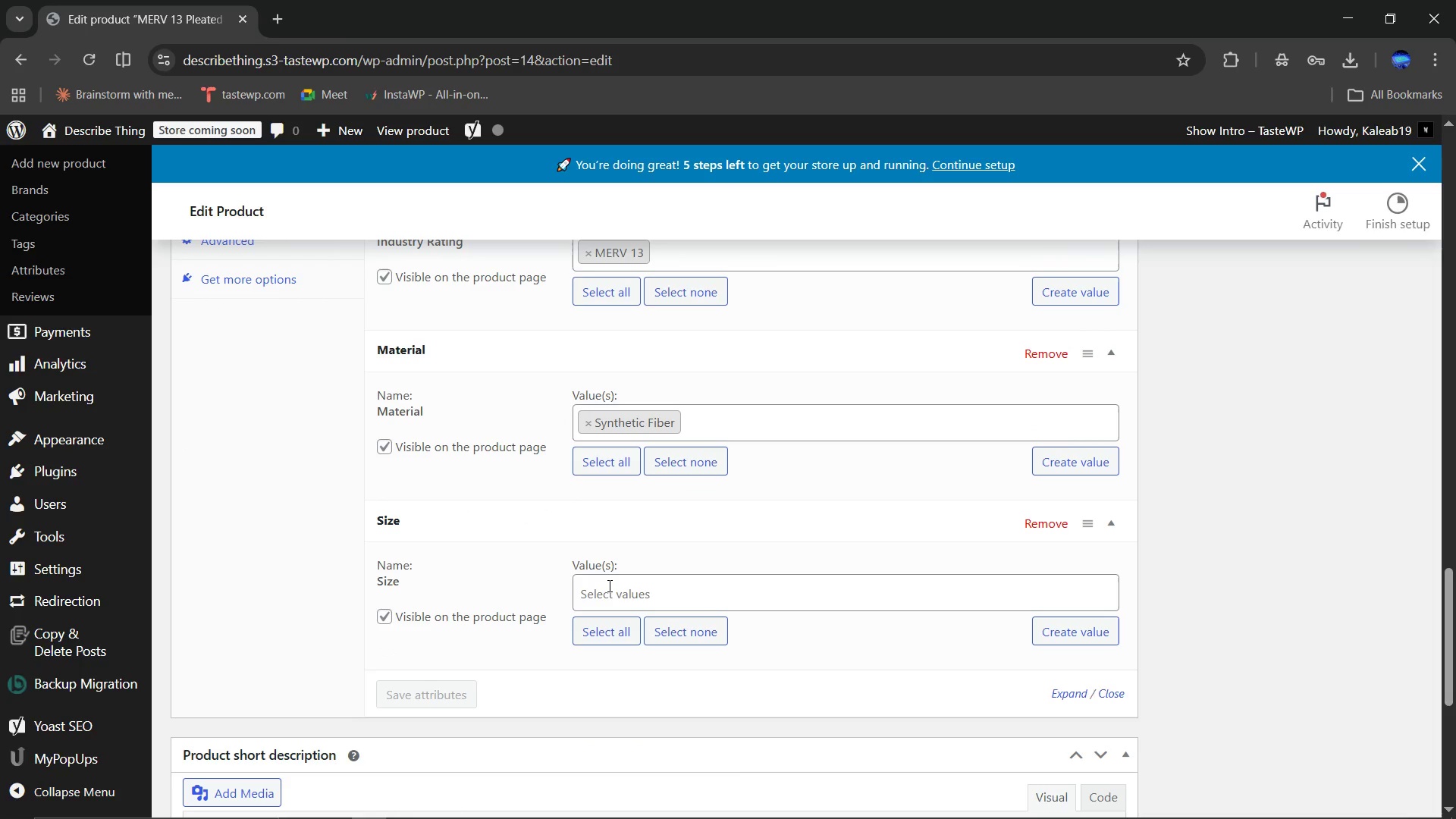 
left_click([608, 585])
 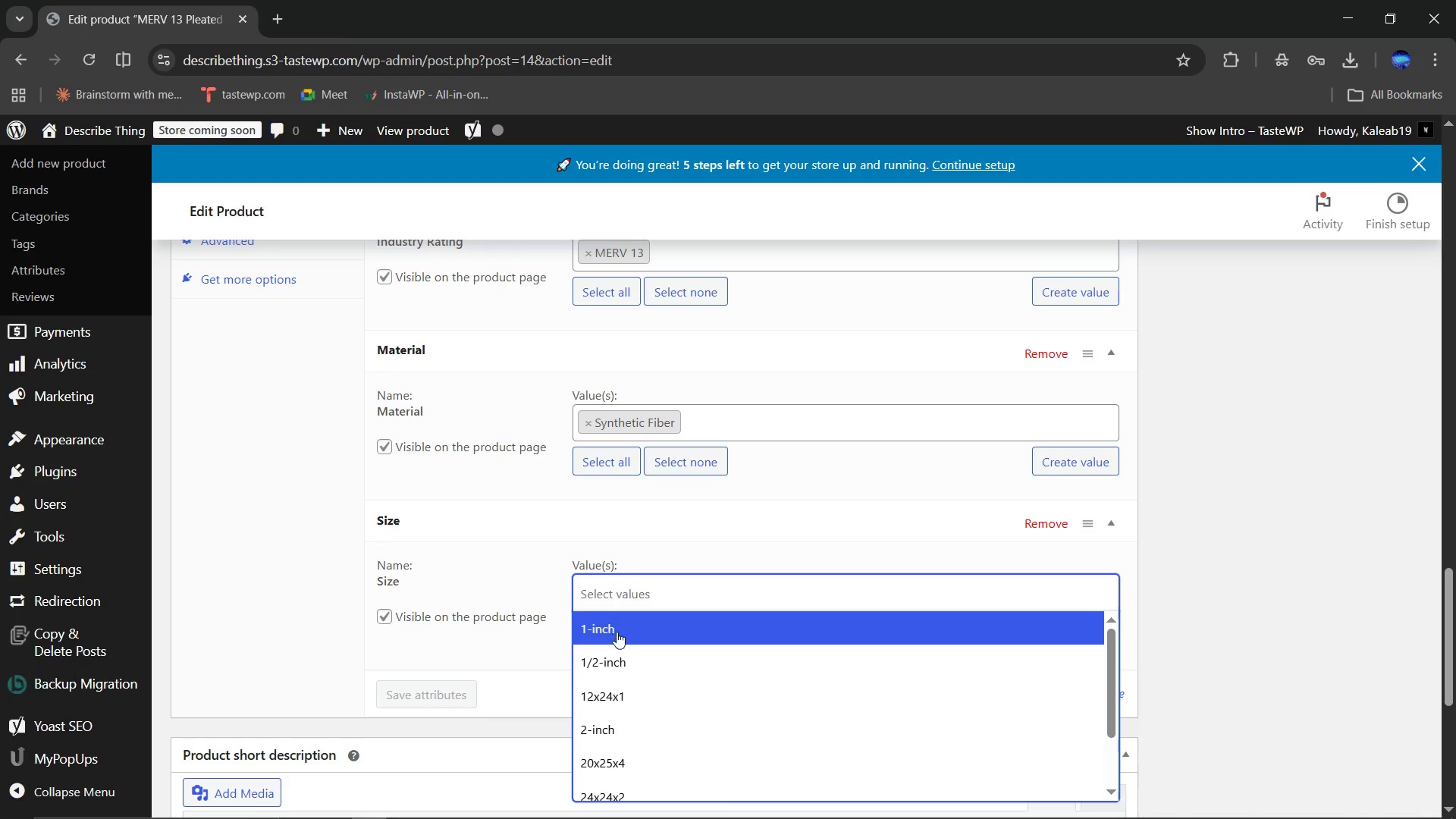 
scroll: coordinate [612, 679], scroll_direction: down, amount: 1.0
 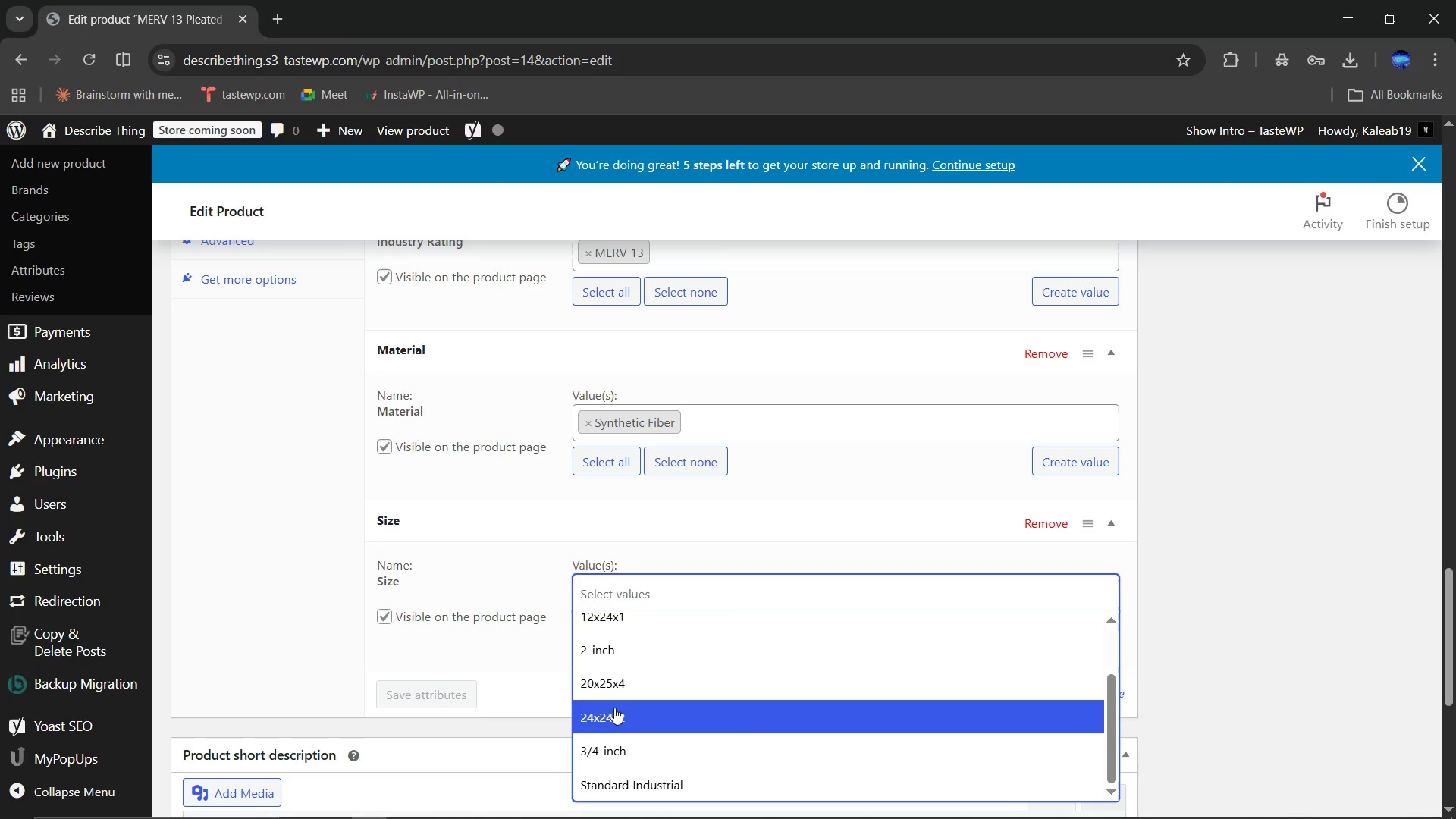 
left_click([614, 708])
 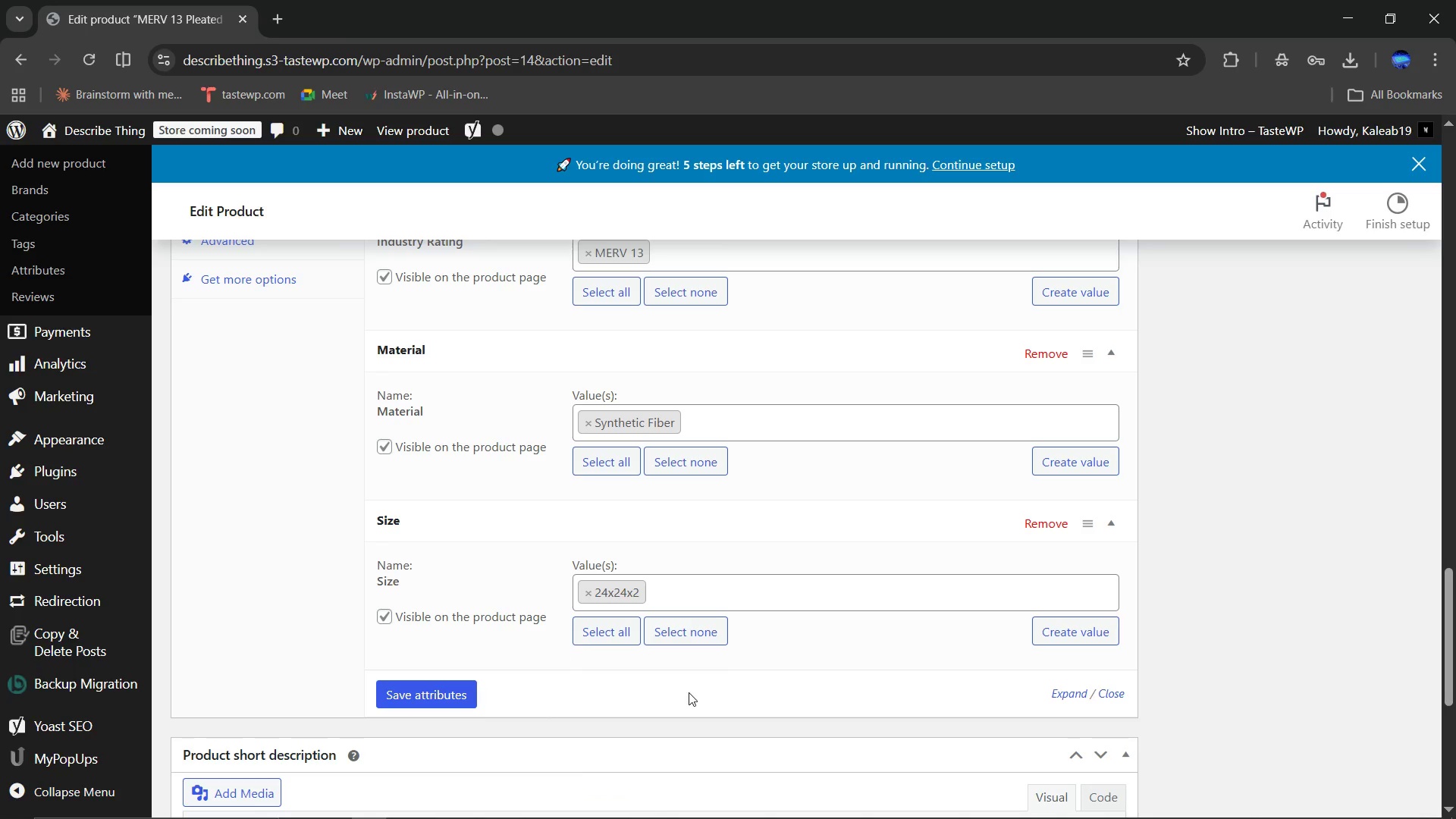 
scroll: coordinate [689, 692], scroll_direction: down, amount: 1.0
 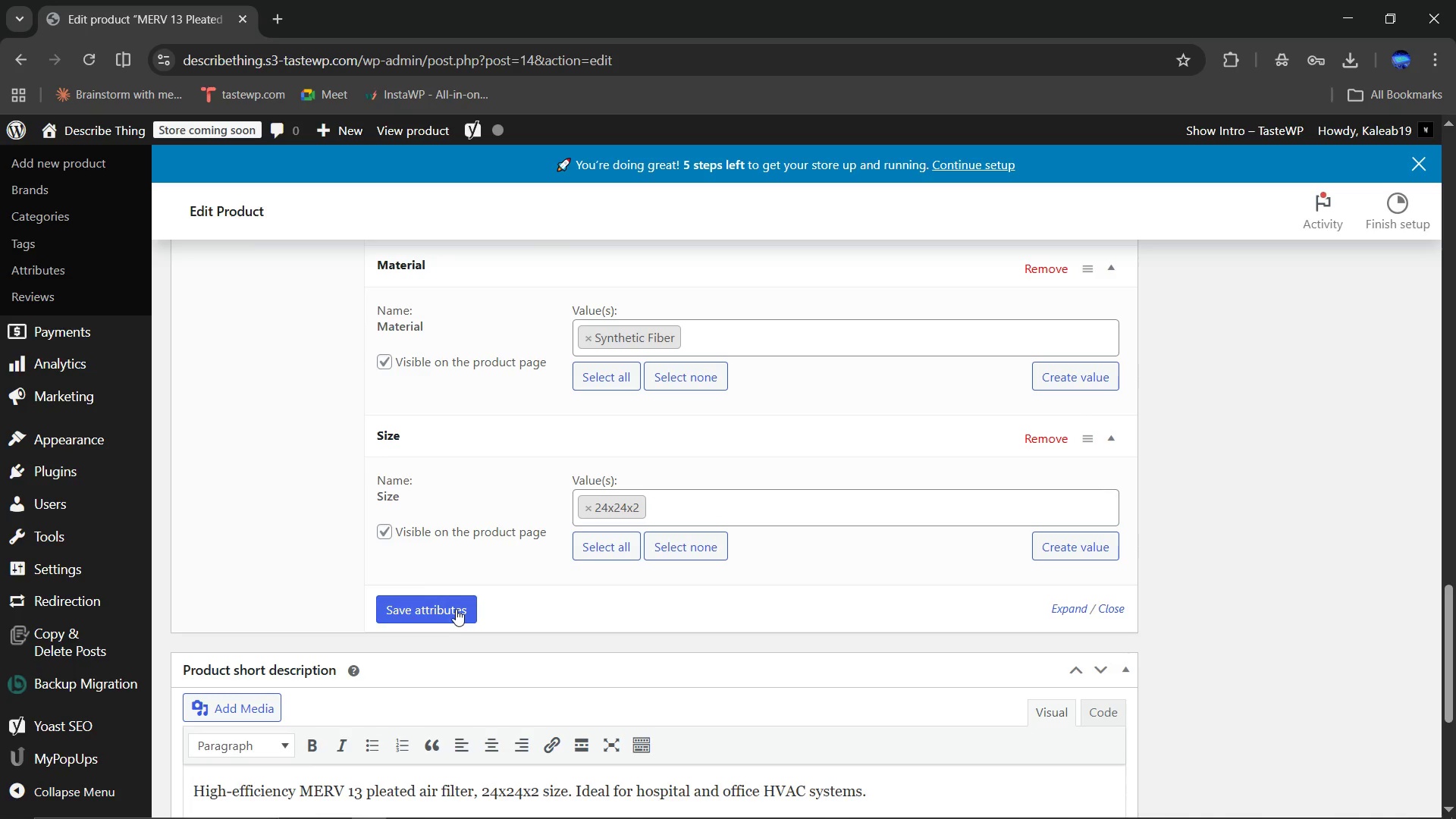 
left_click([456, 609])
 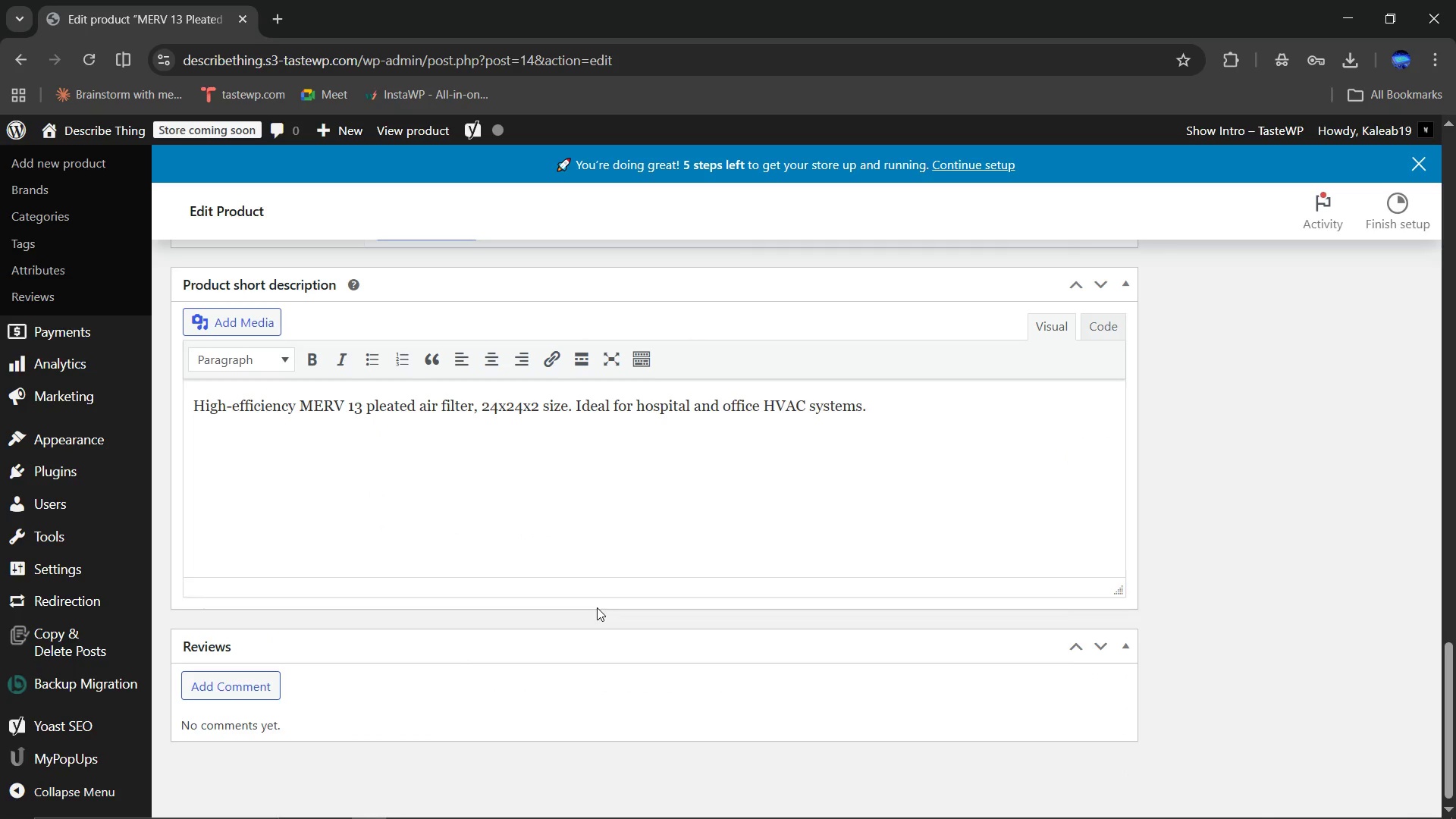 
scroll: coordinate [791, 552], scroll_direction: up, amount: 11.0
 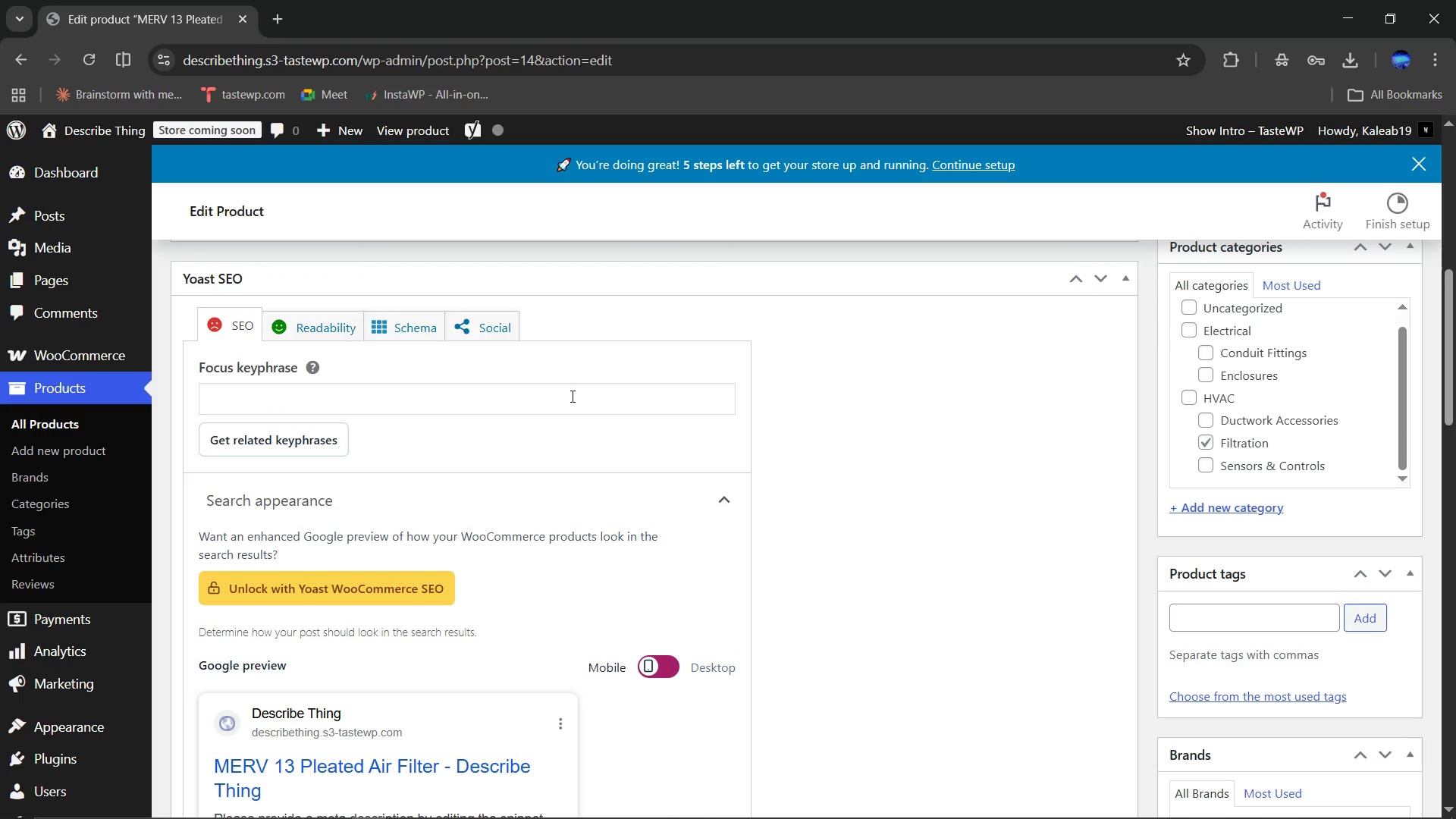 
left_click([571, 396])
 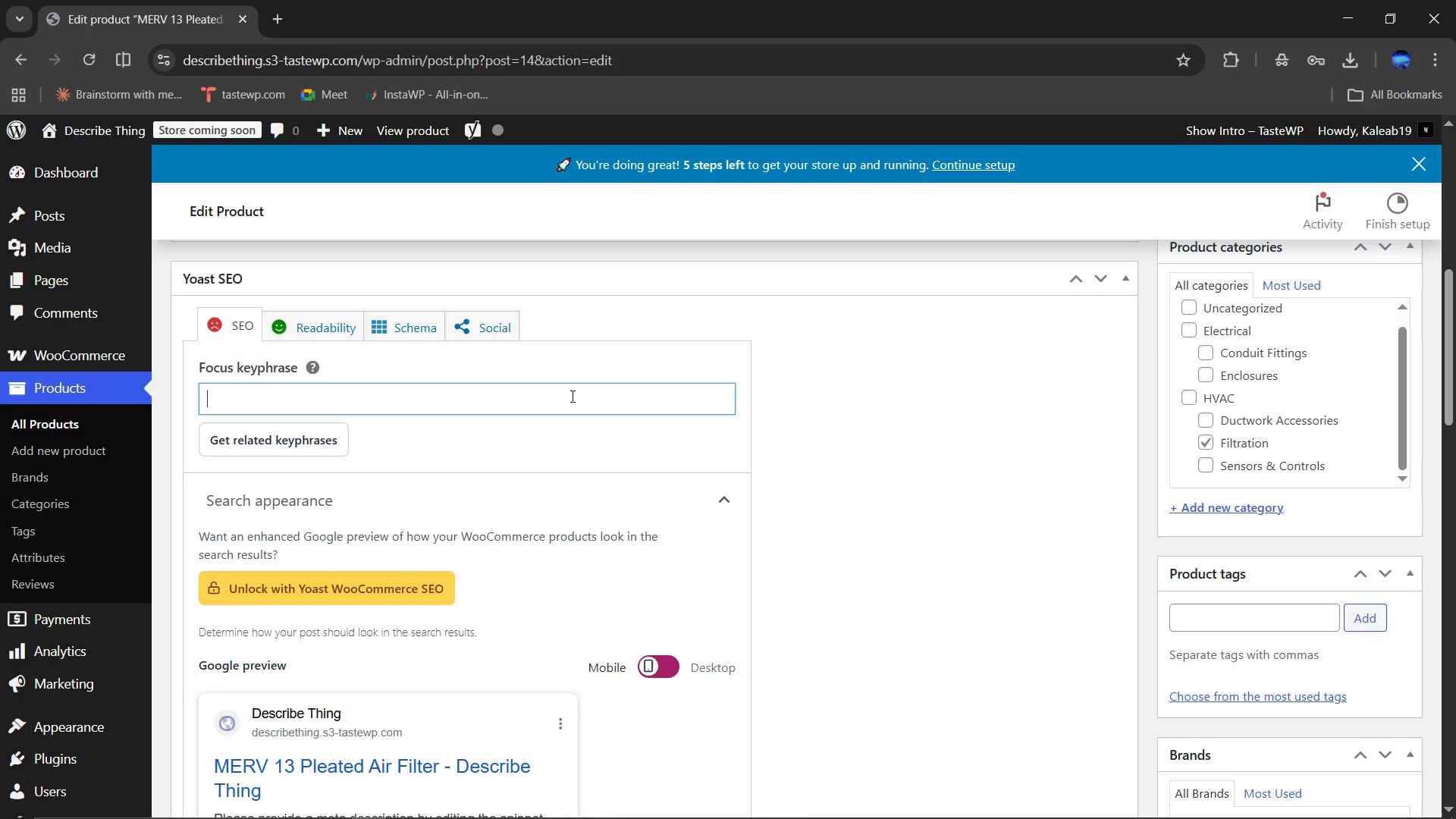 
type(Mer)
key(Backspace)
key(Backspace)
type(ER 13 Air Filter)
 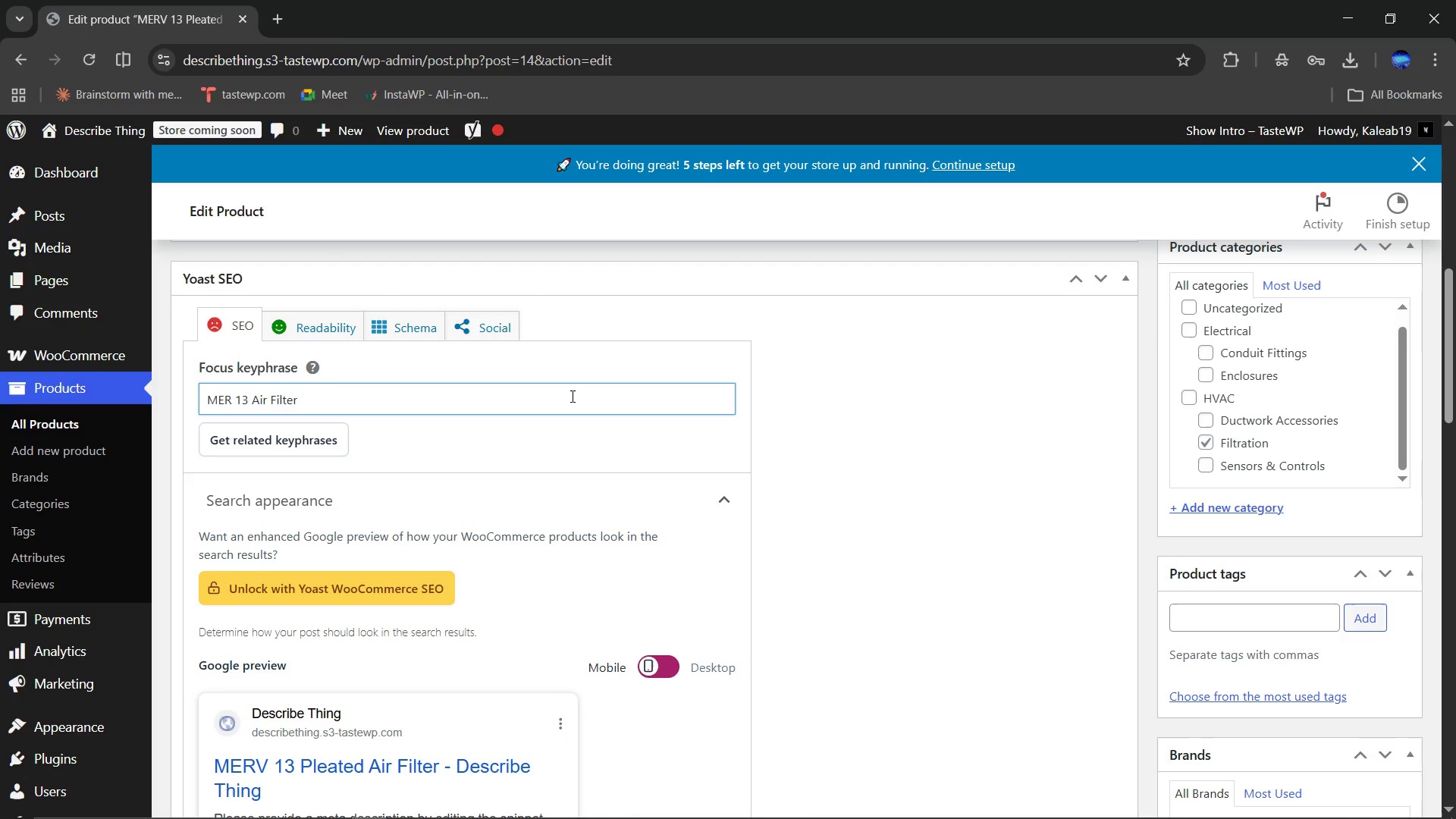 
left_click([229, 397])
 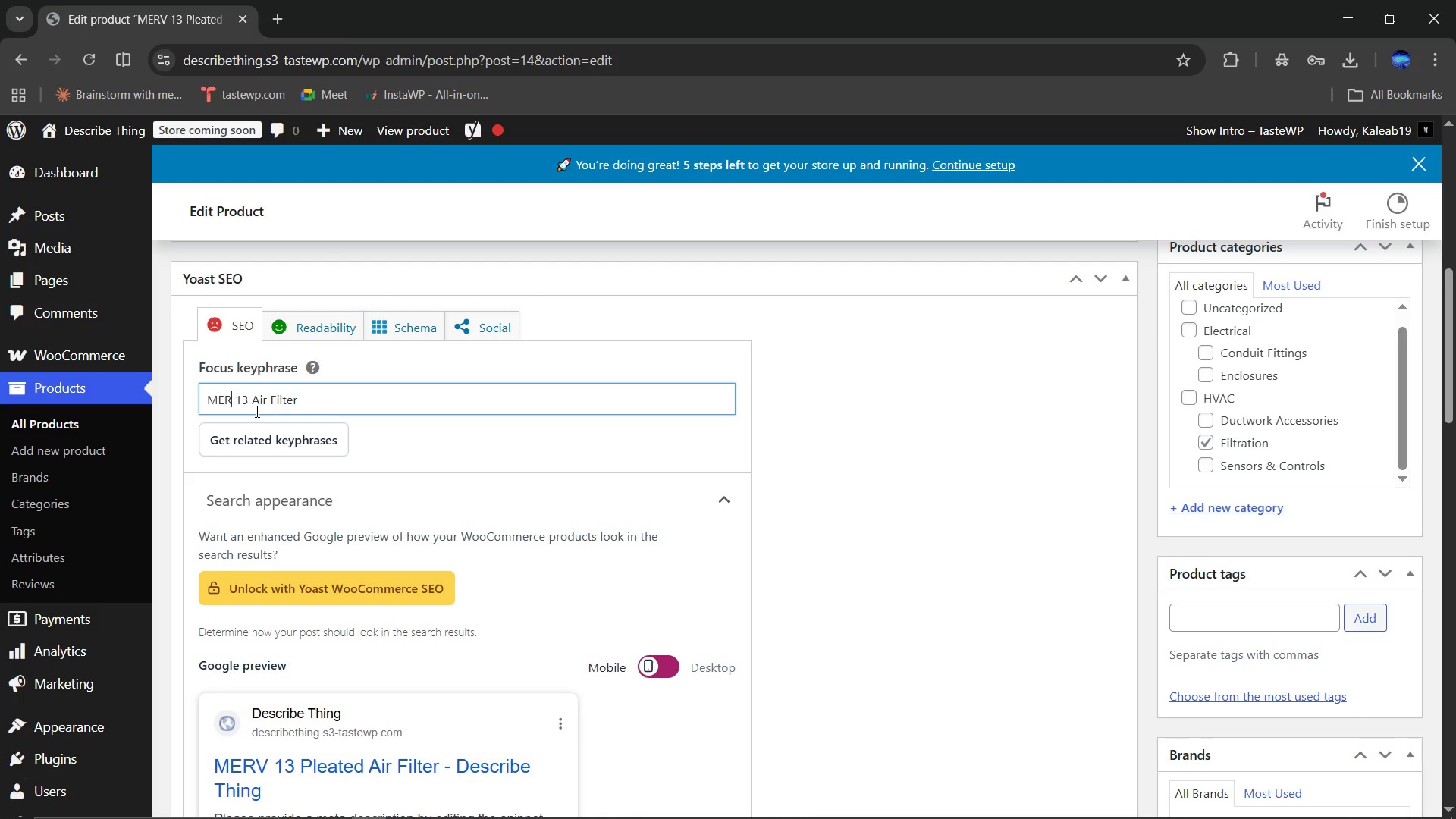 
key(Shift+V)
 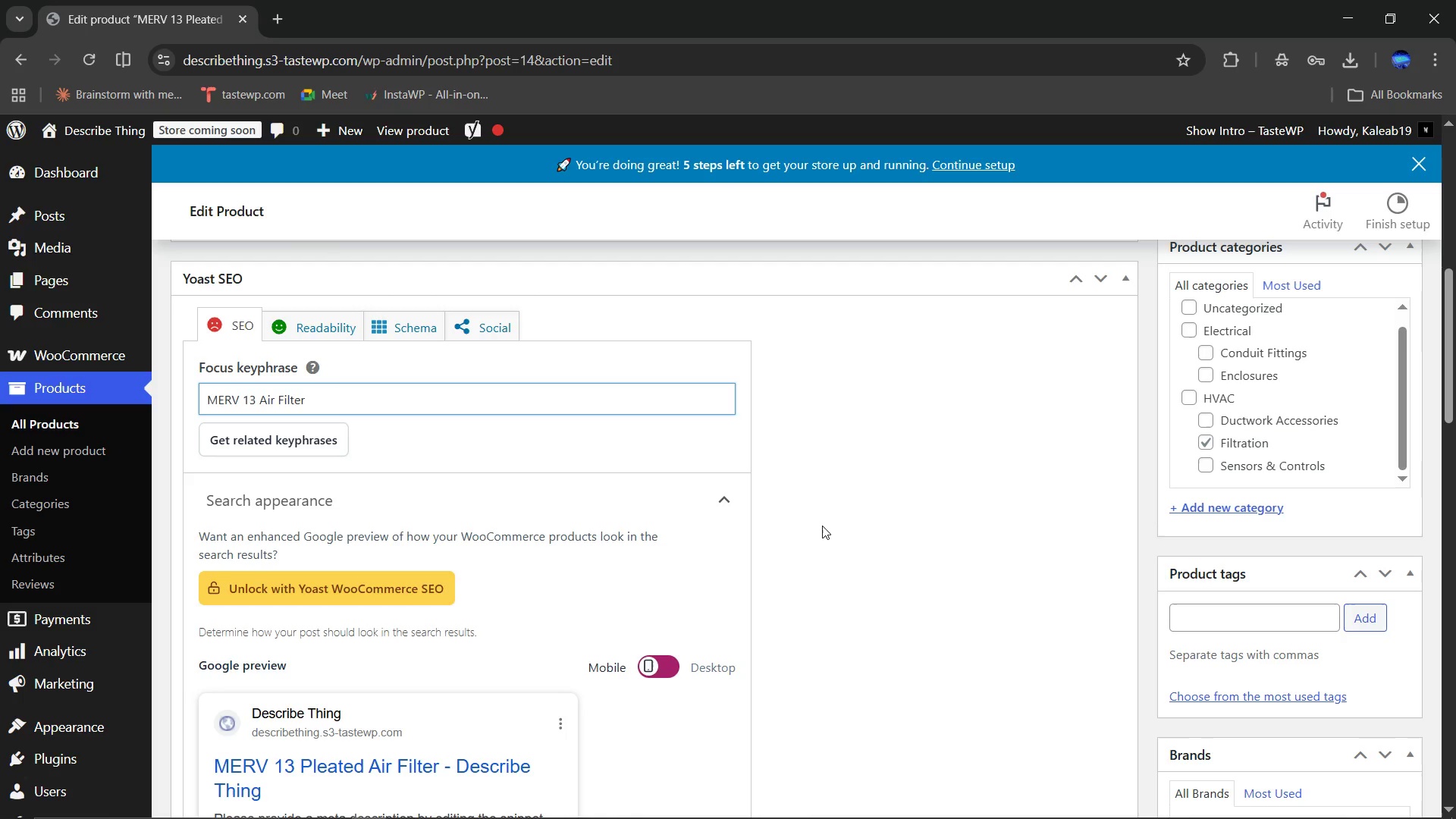 
scroll: coordinate [822, 526], scroll_direction: down, amount: 2.0
 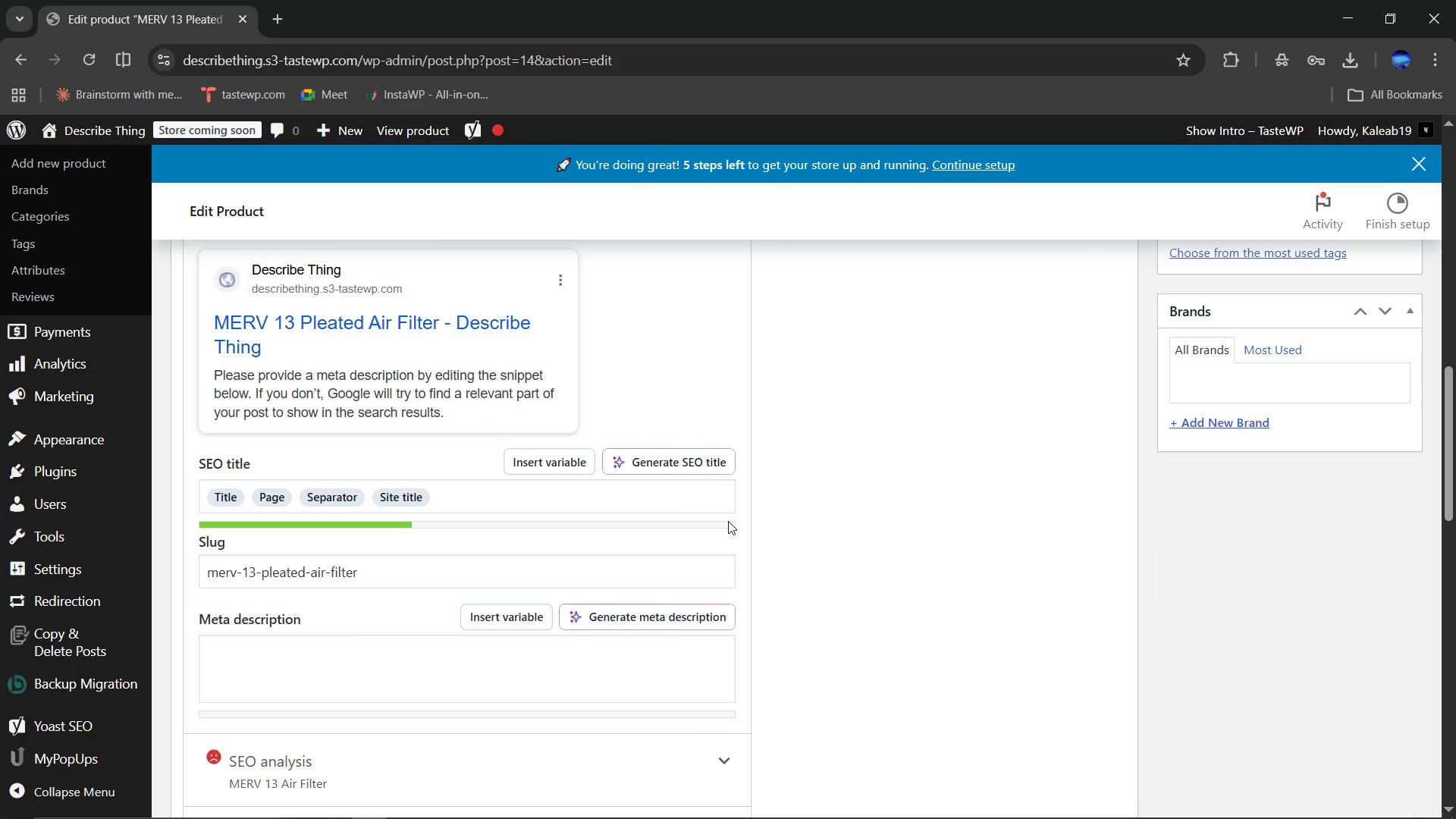 
left_click([680, 495])
 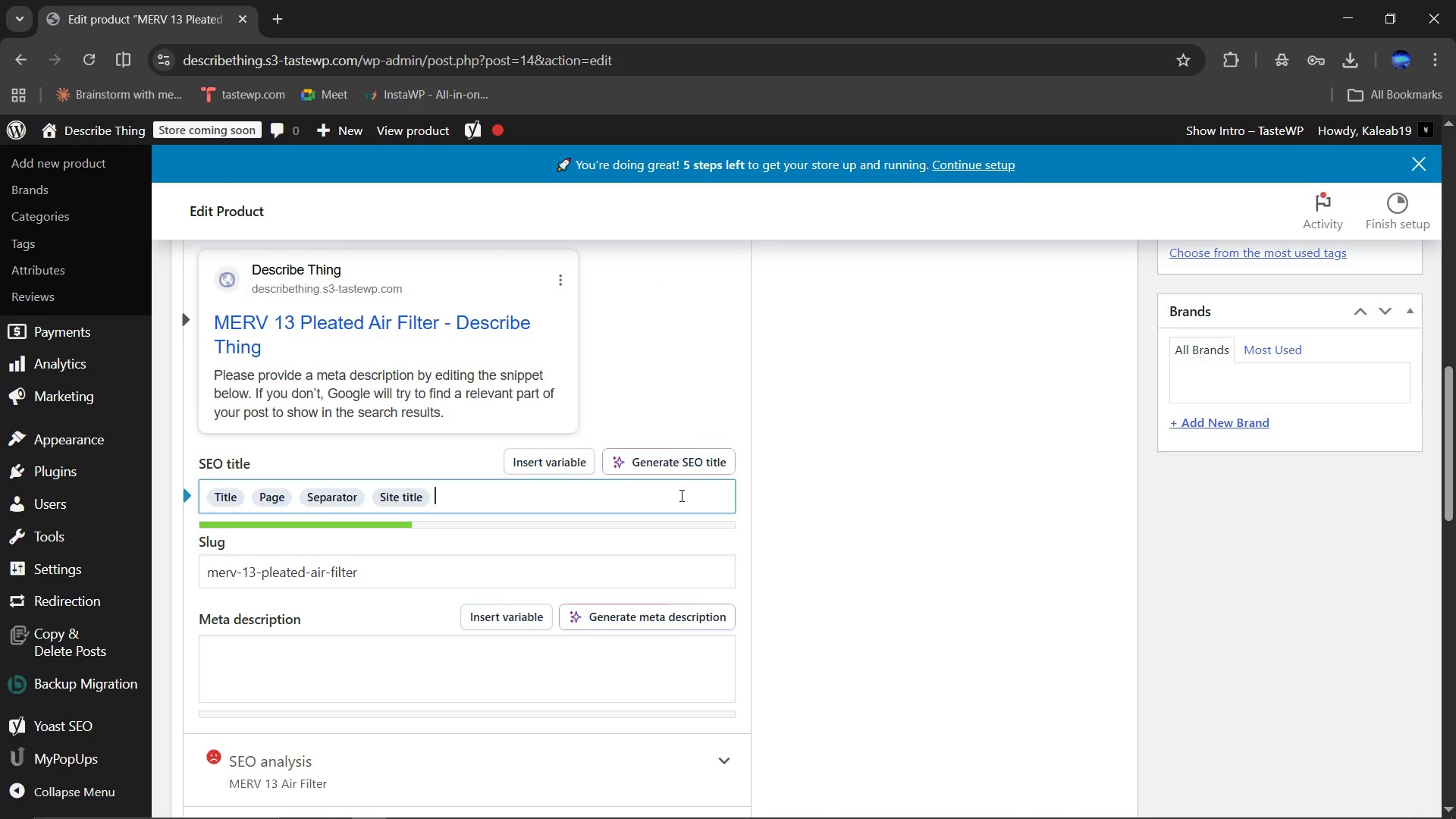 
key(Control+A)
 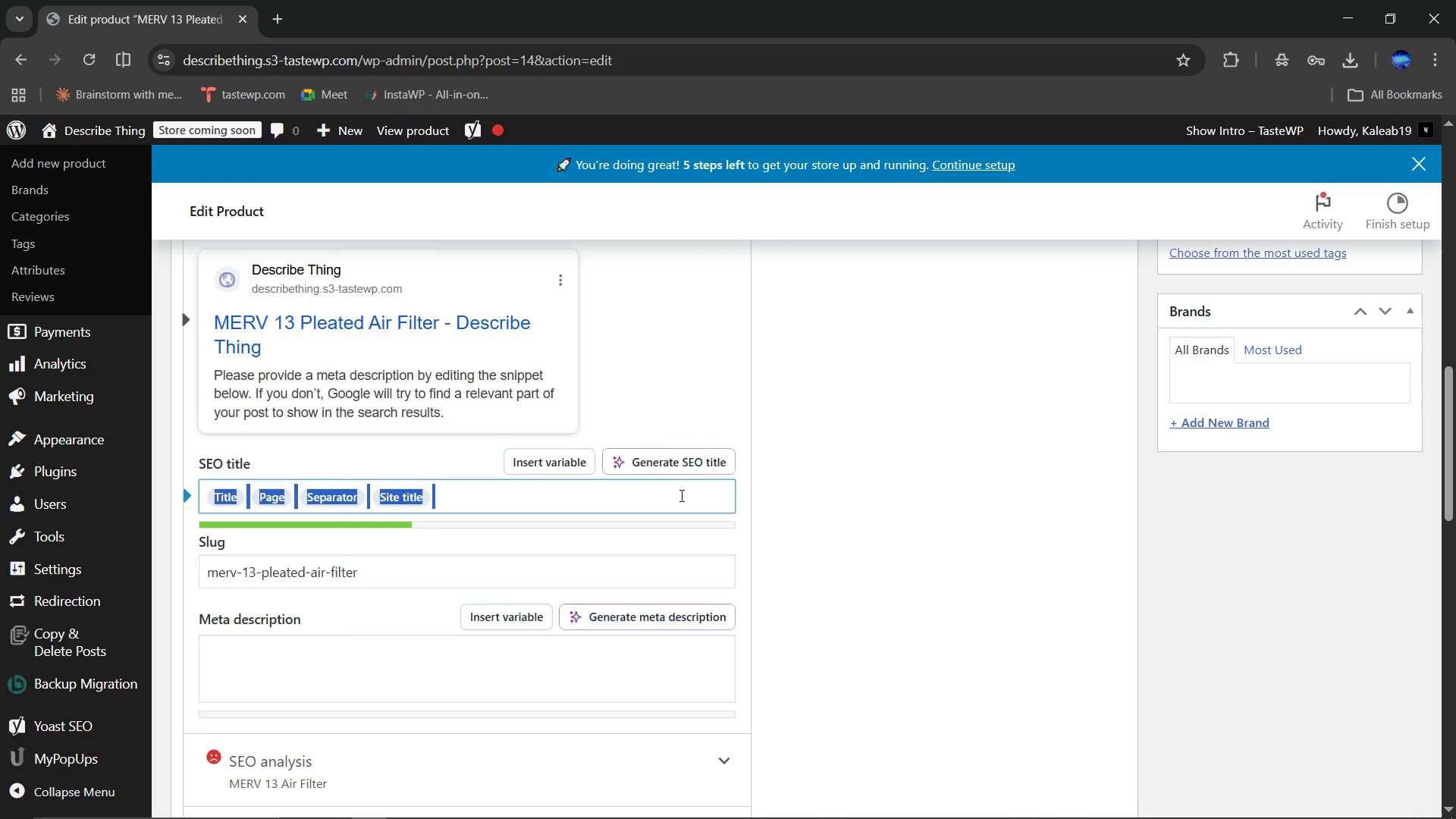 
type(MERV 13 P;e)
key(Backspace)
key(Backspace)
type(leated Air Filter 24x34x2)
key(Backspace)
key(Backspace)
key(Backspace)
key(Backspace)
type(24x2 | Sparky ^)
key(Backspace)
type(& Flow)
 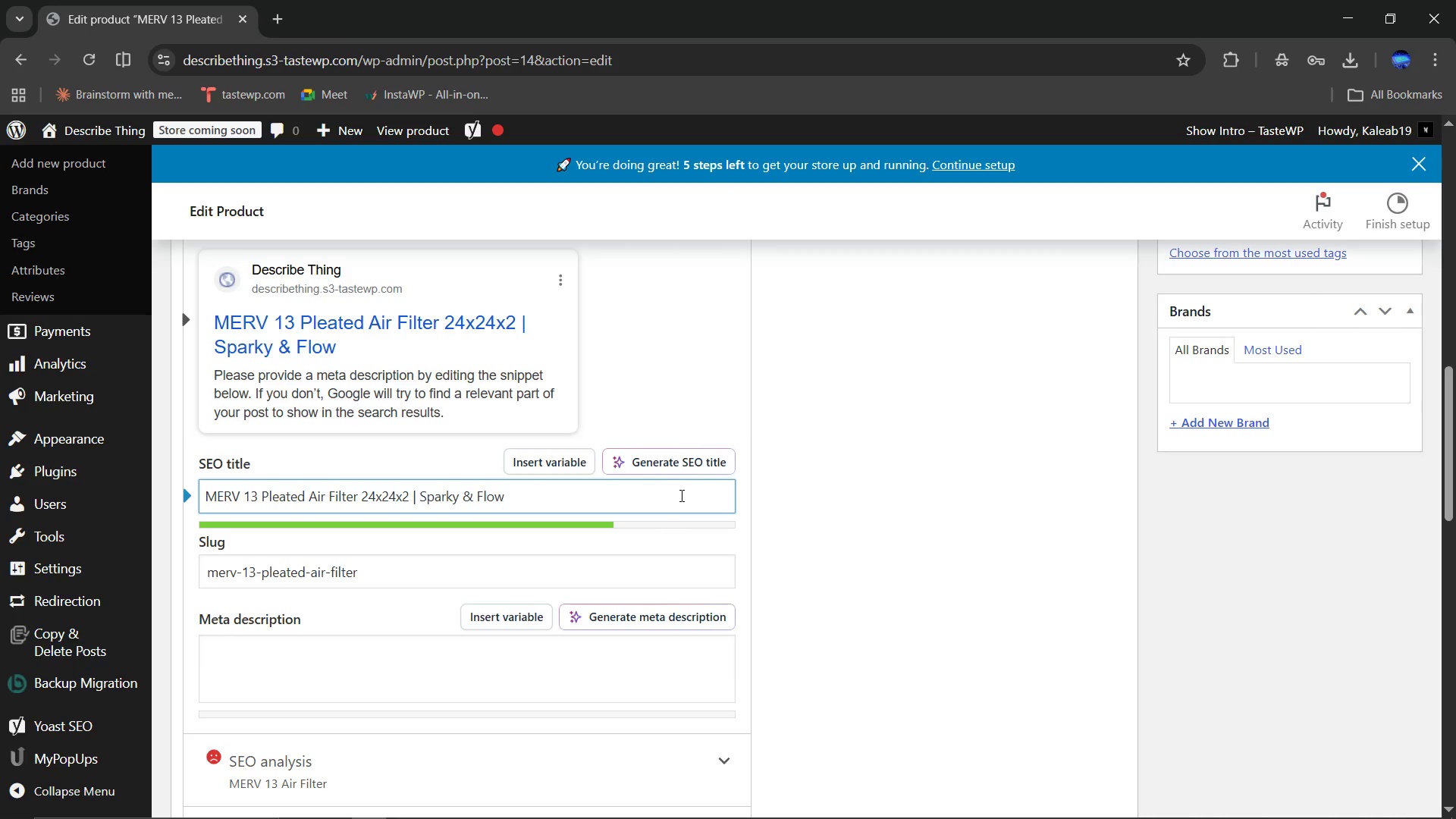 